 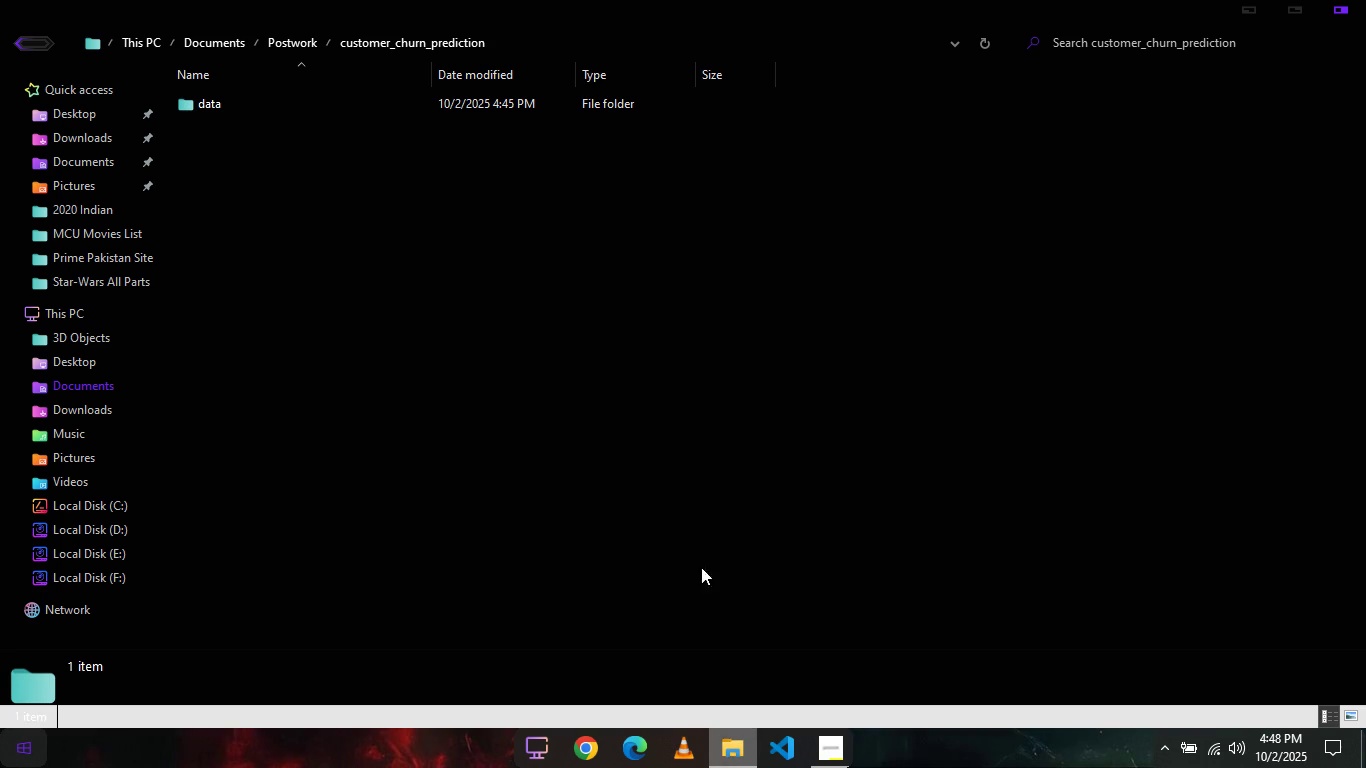 
left_click([672, 24])
 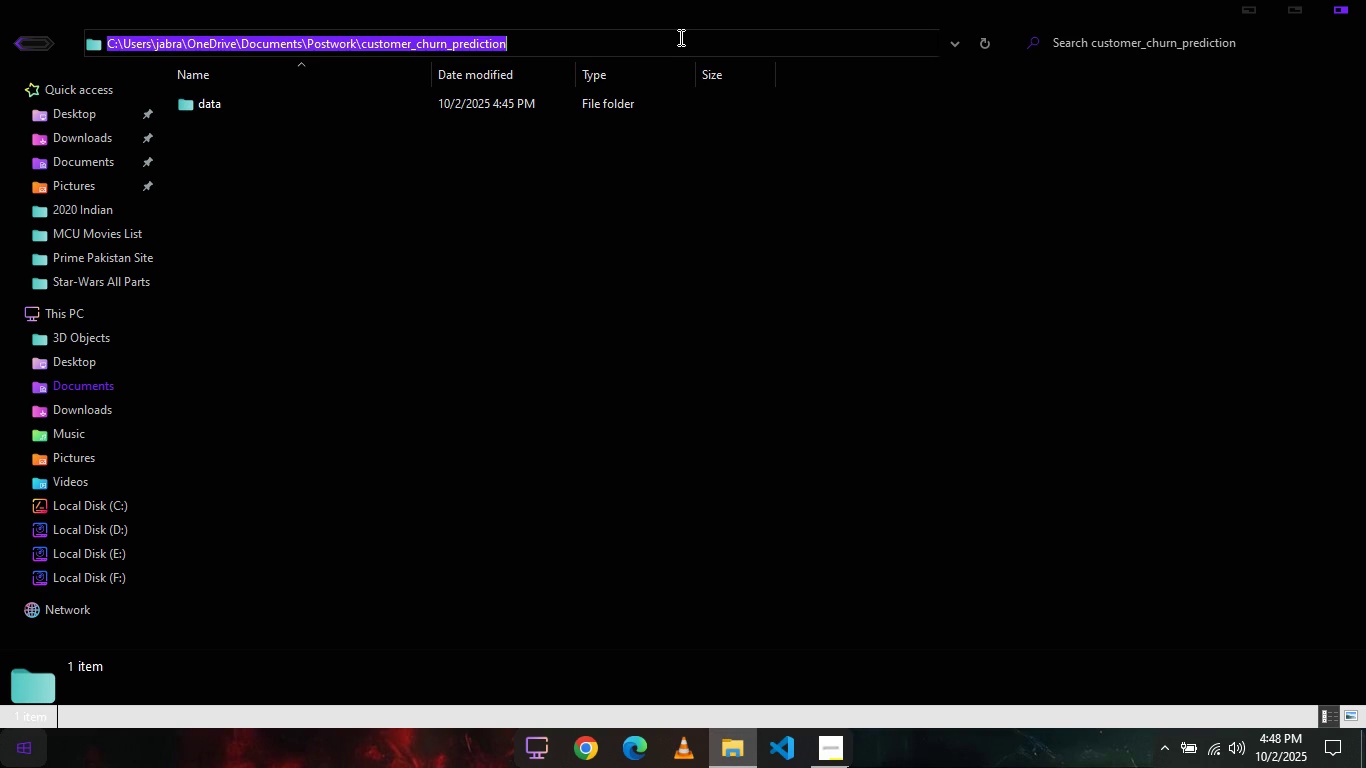 
left_click([679, 37])
 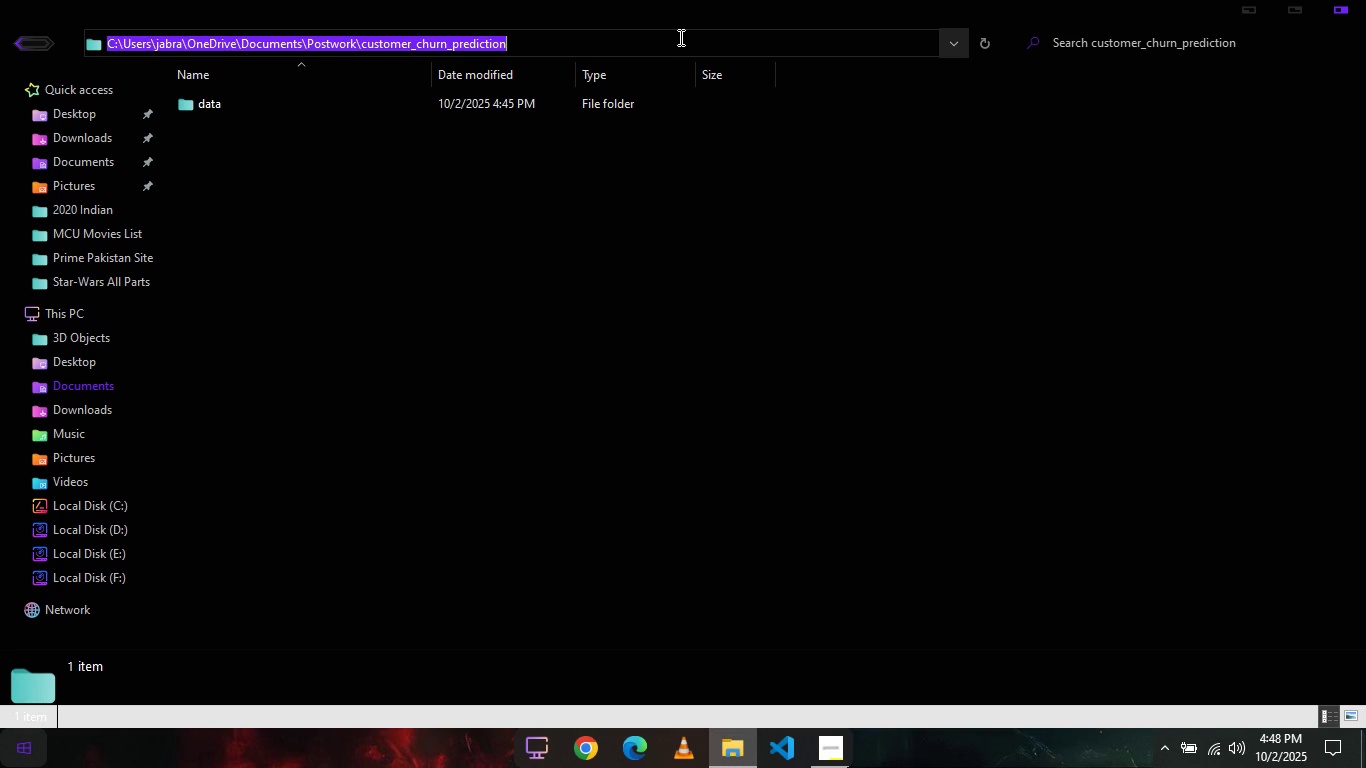 
type(cmd)
 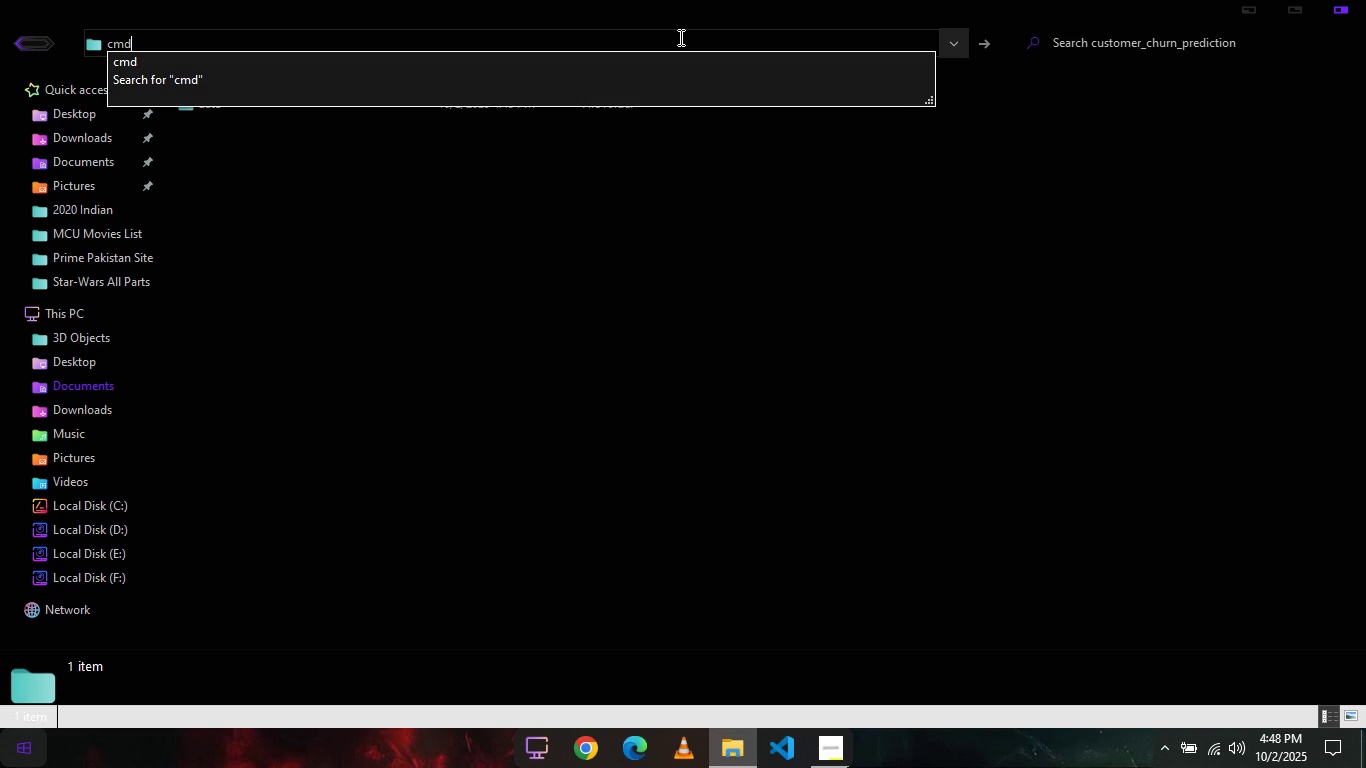 
key(Enter)
 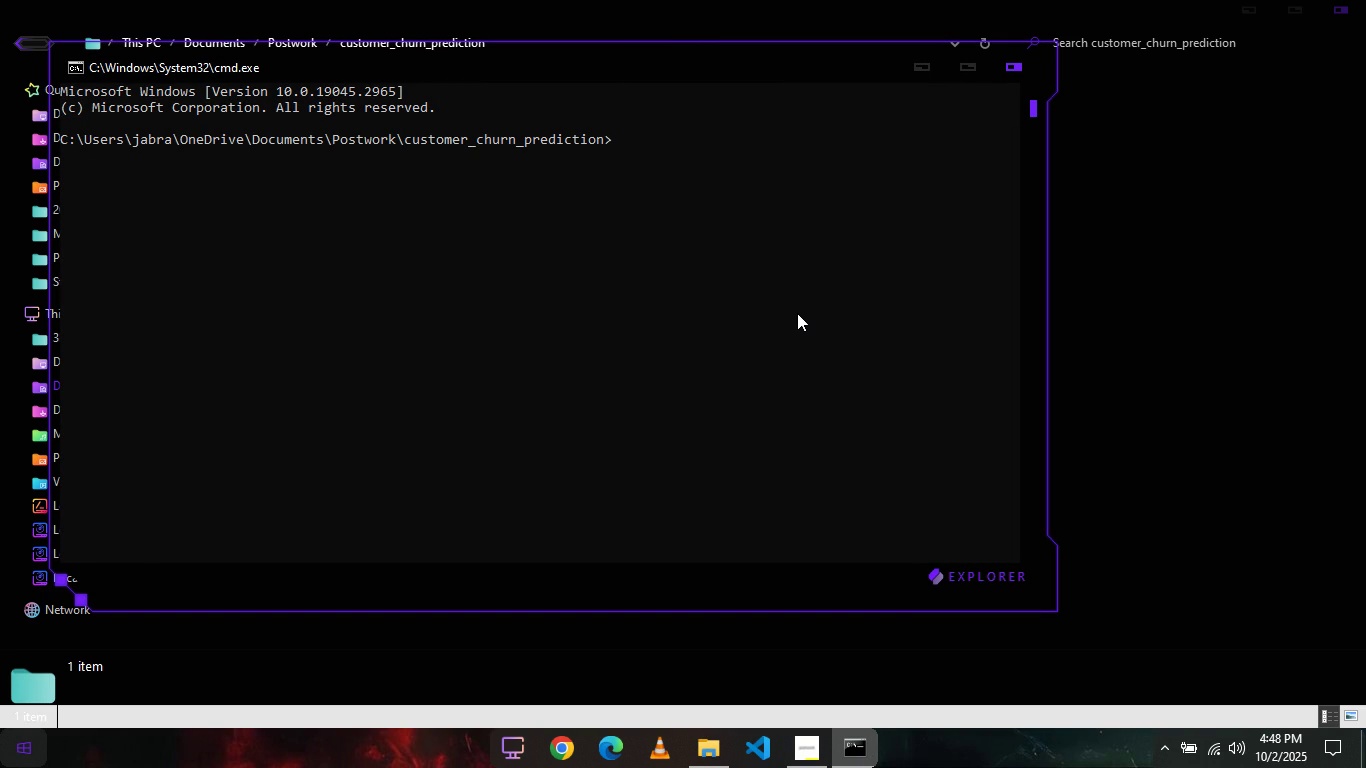 
type(code .)
 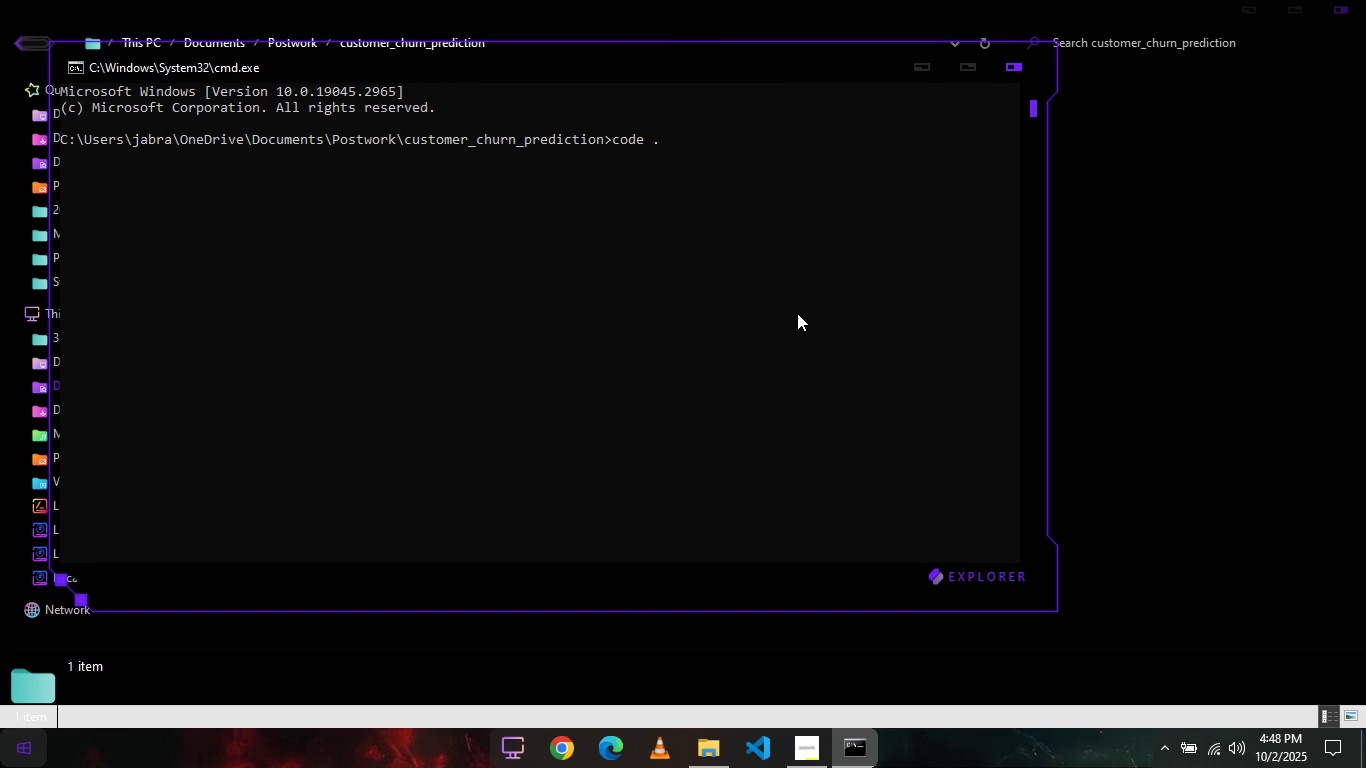 
key(Enter)
 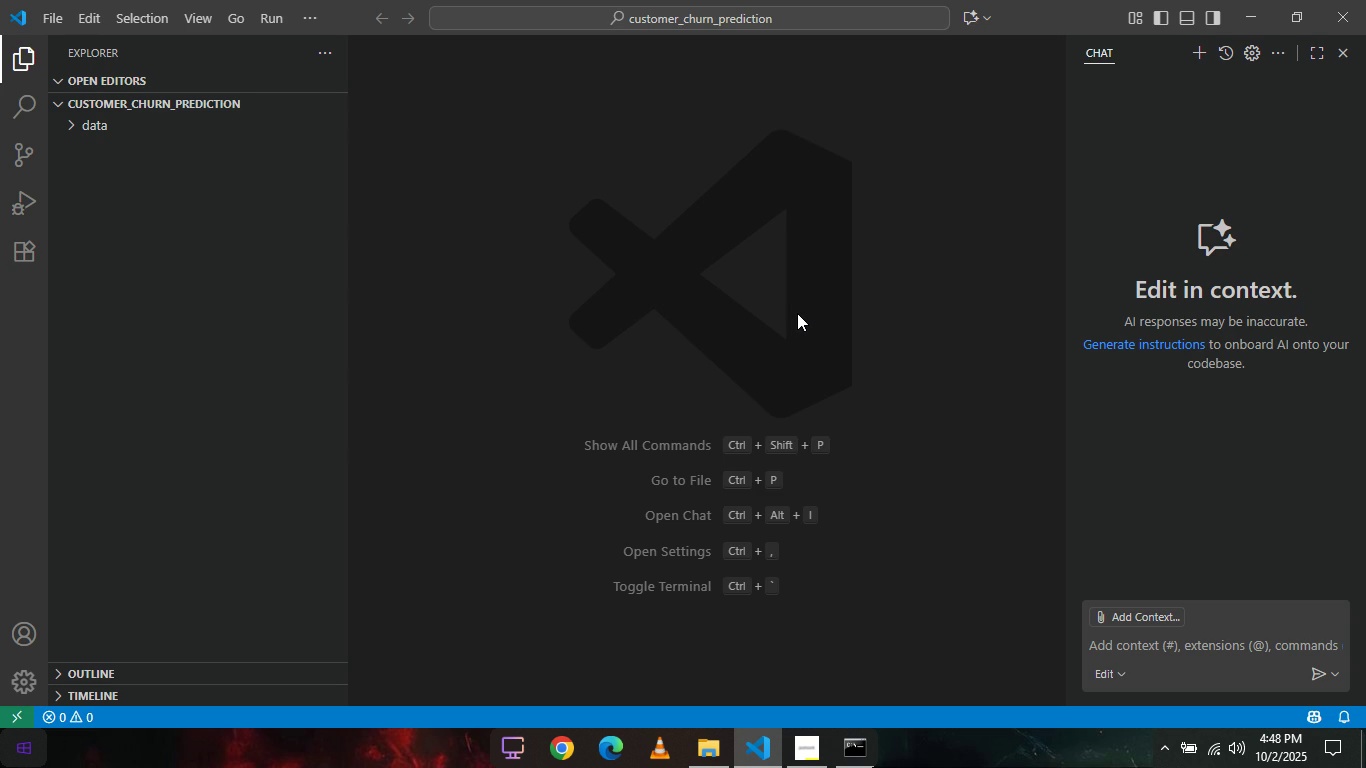 
wait(26.86)
 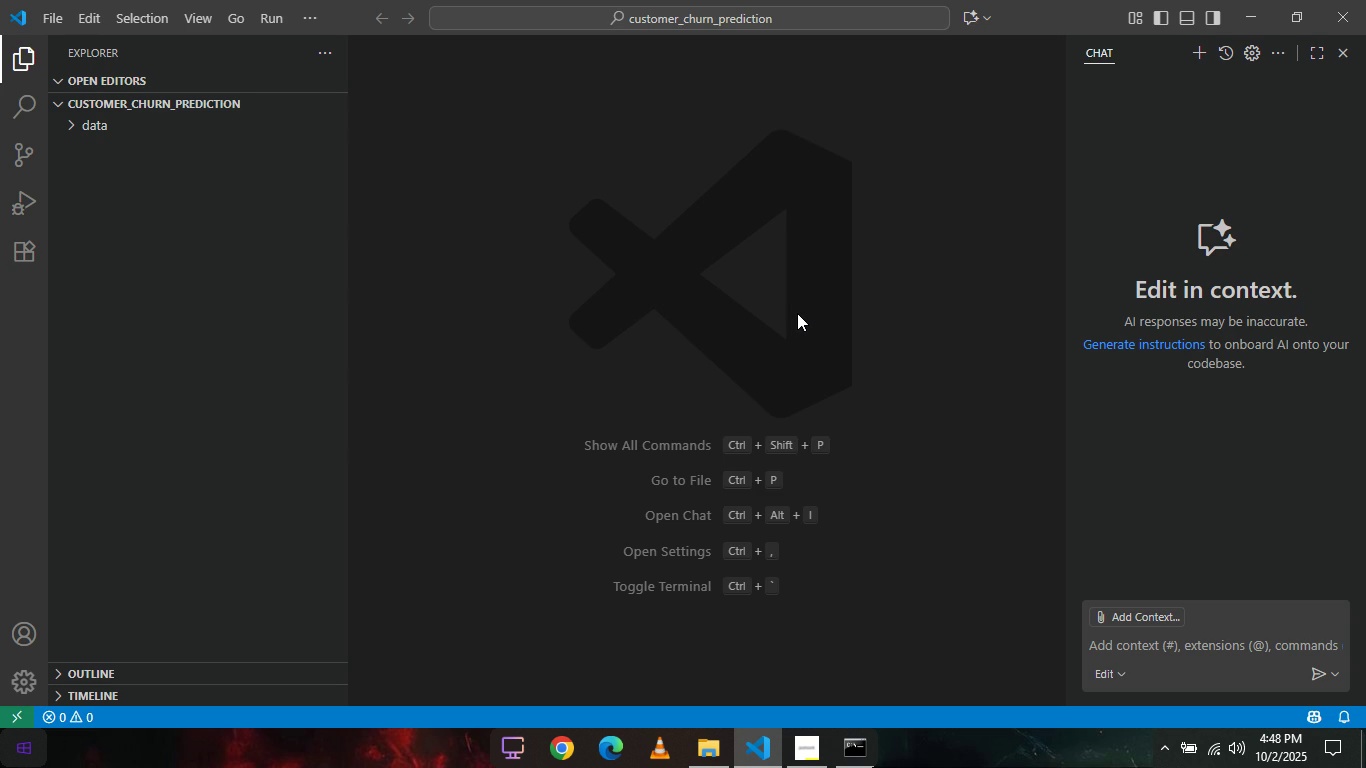 
left_click([76, 121])
 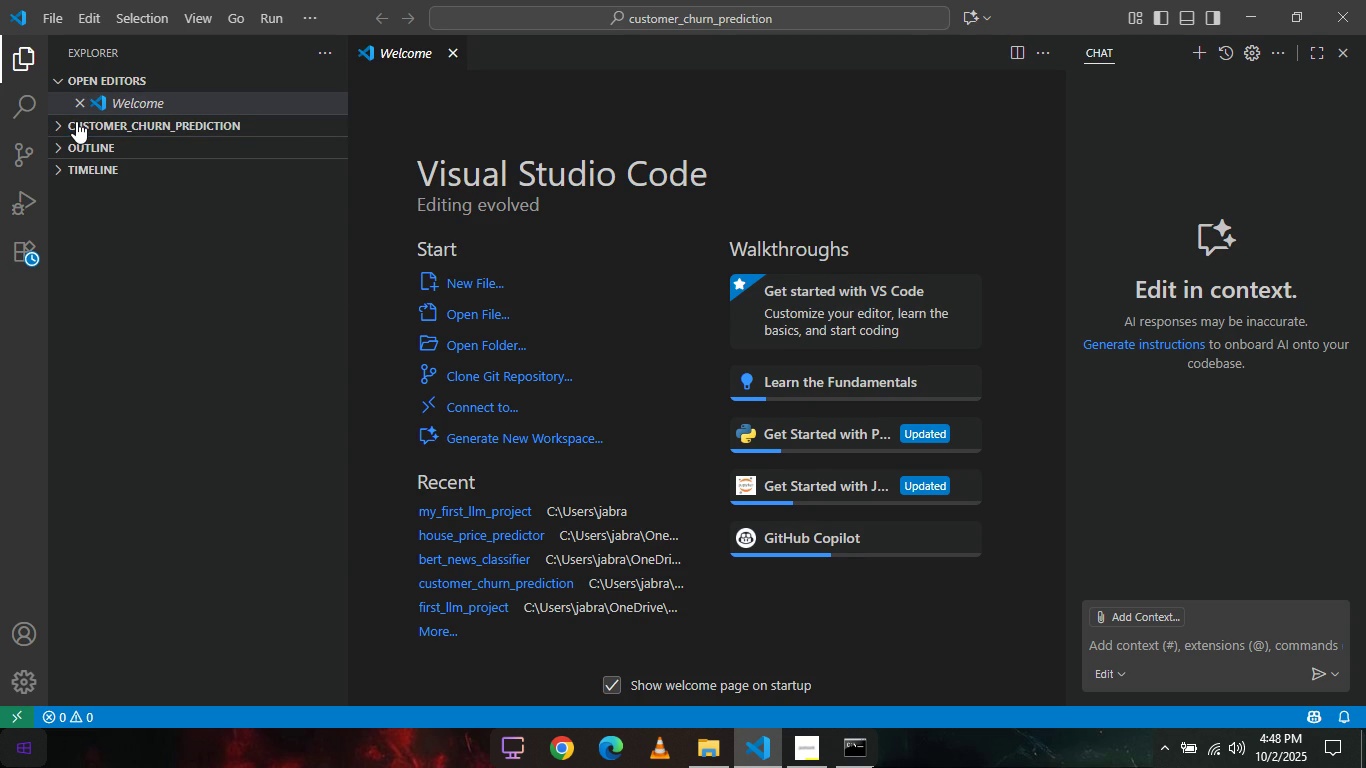 
left_click([76, 121])
 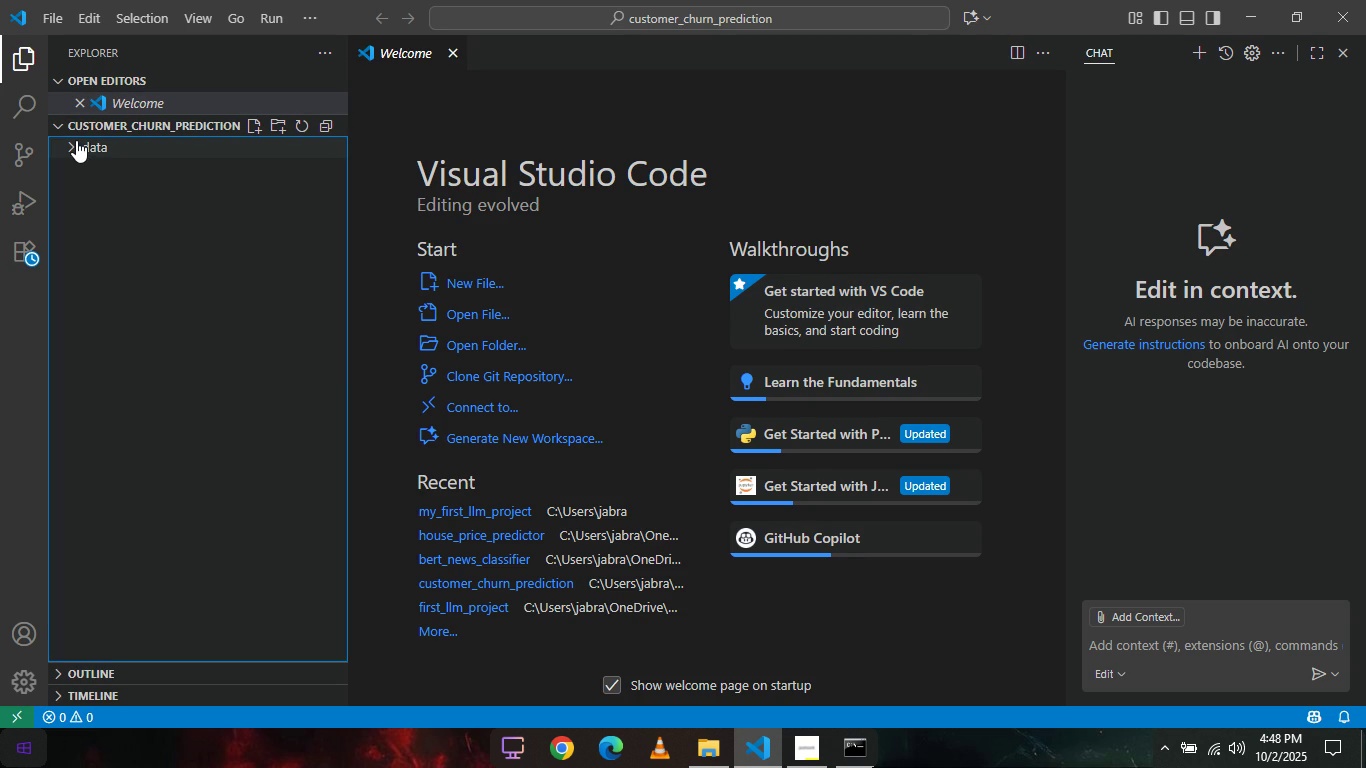 
left_click([76, 140])
 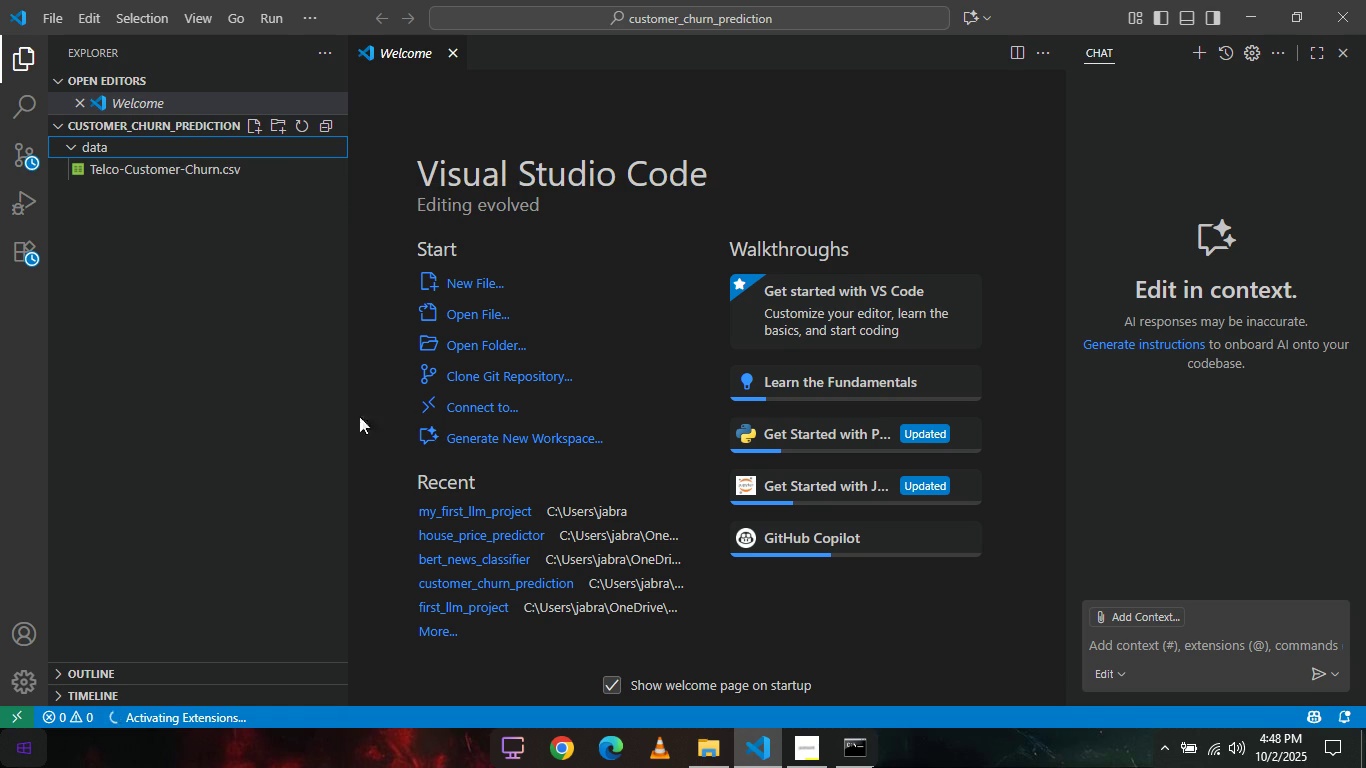 
wait(5.03)
 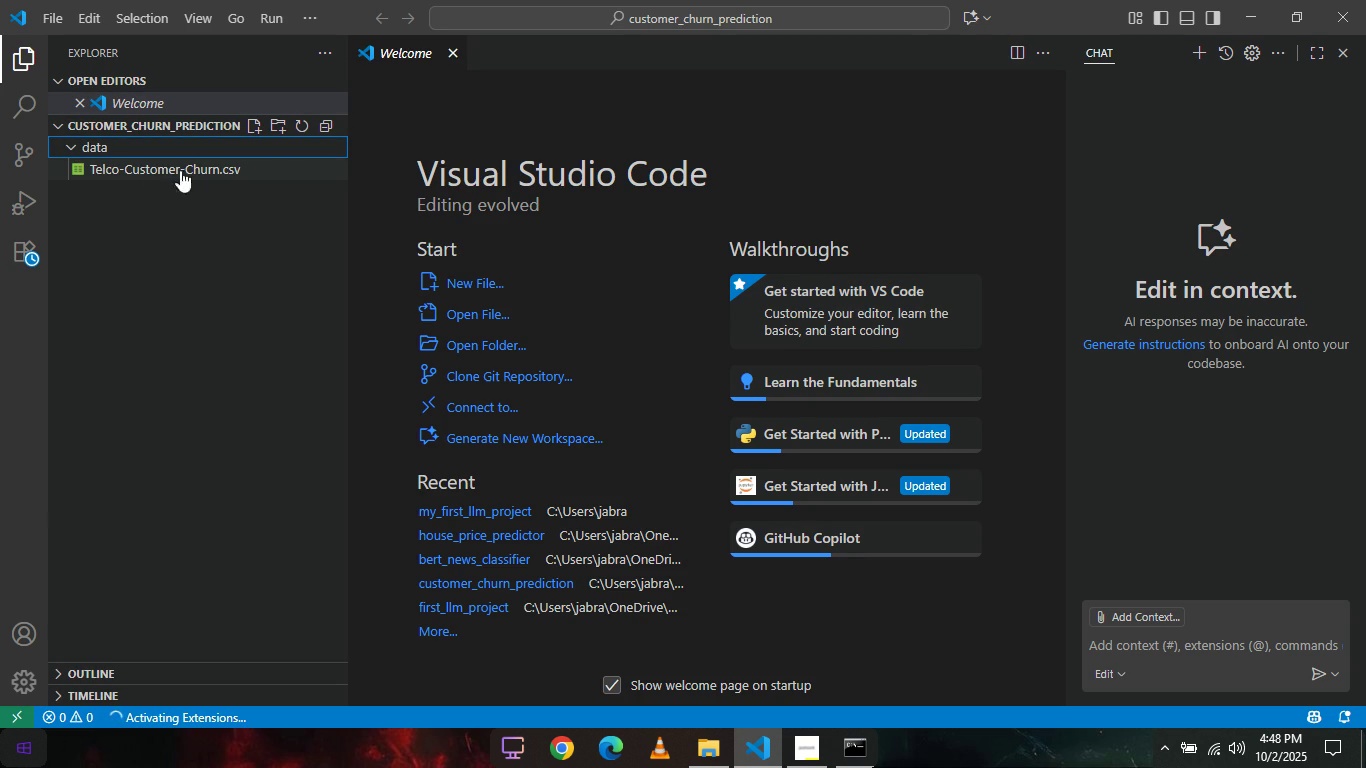 
left_click([363, 538])
 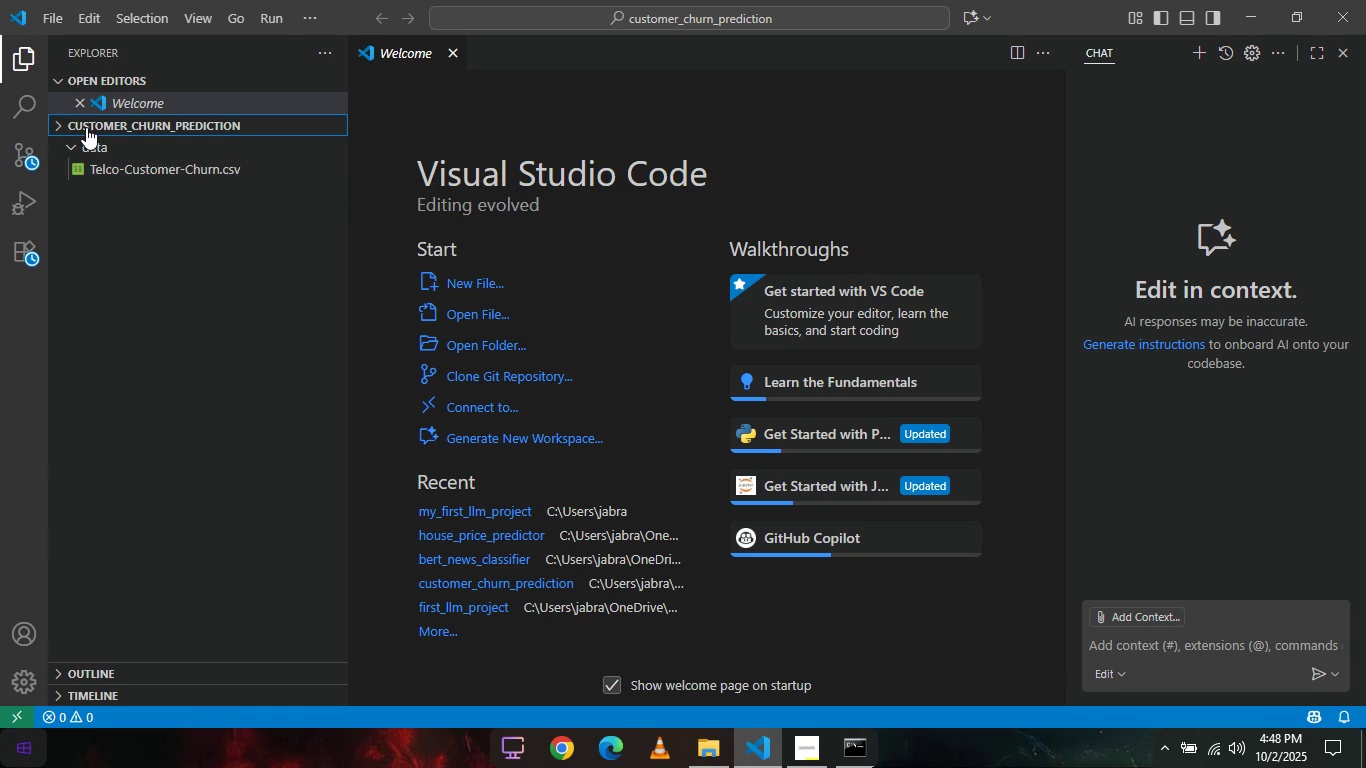 
left_click([86, 127])
 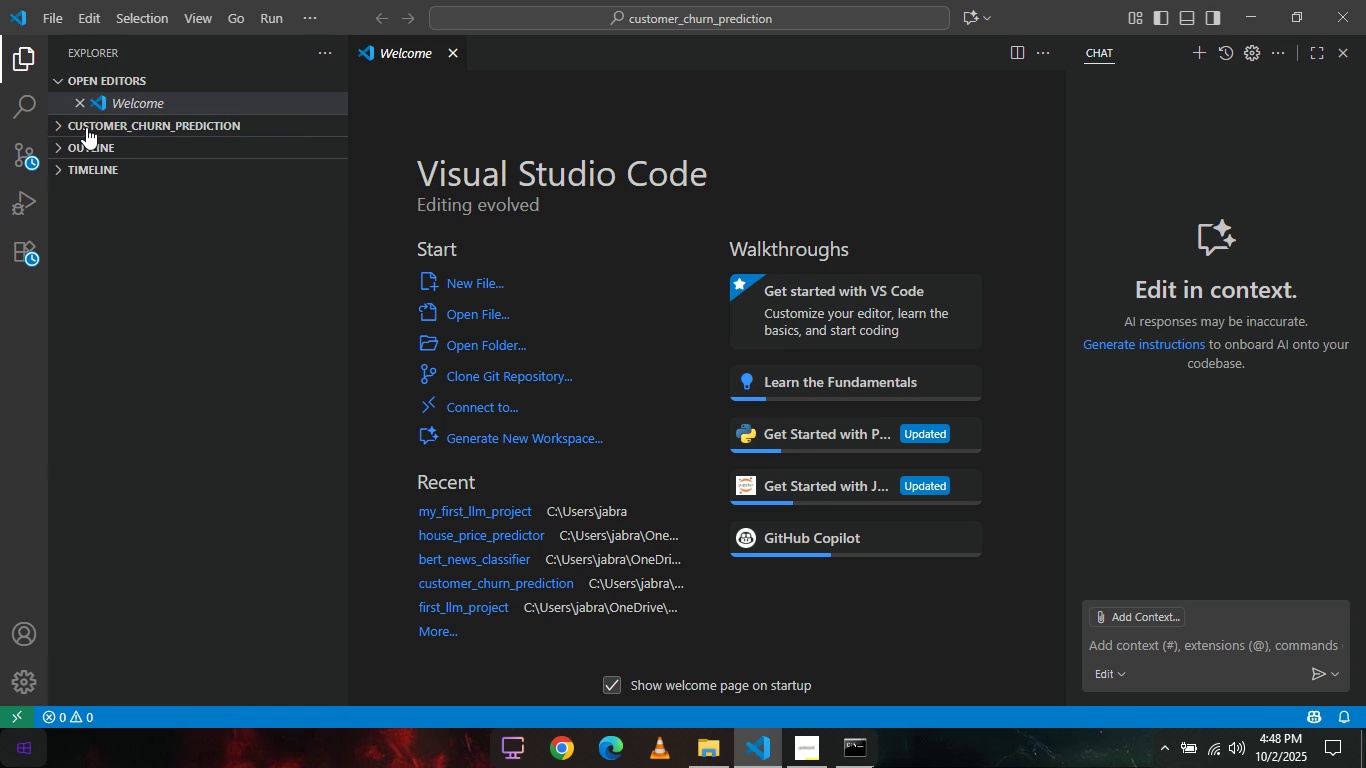 
left_click([86, 127])
 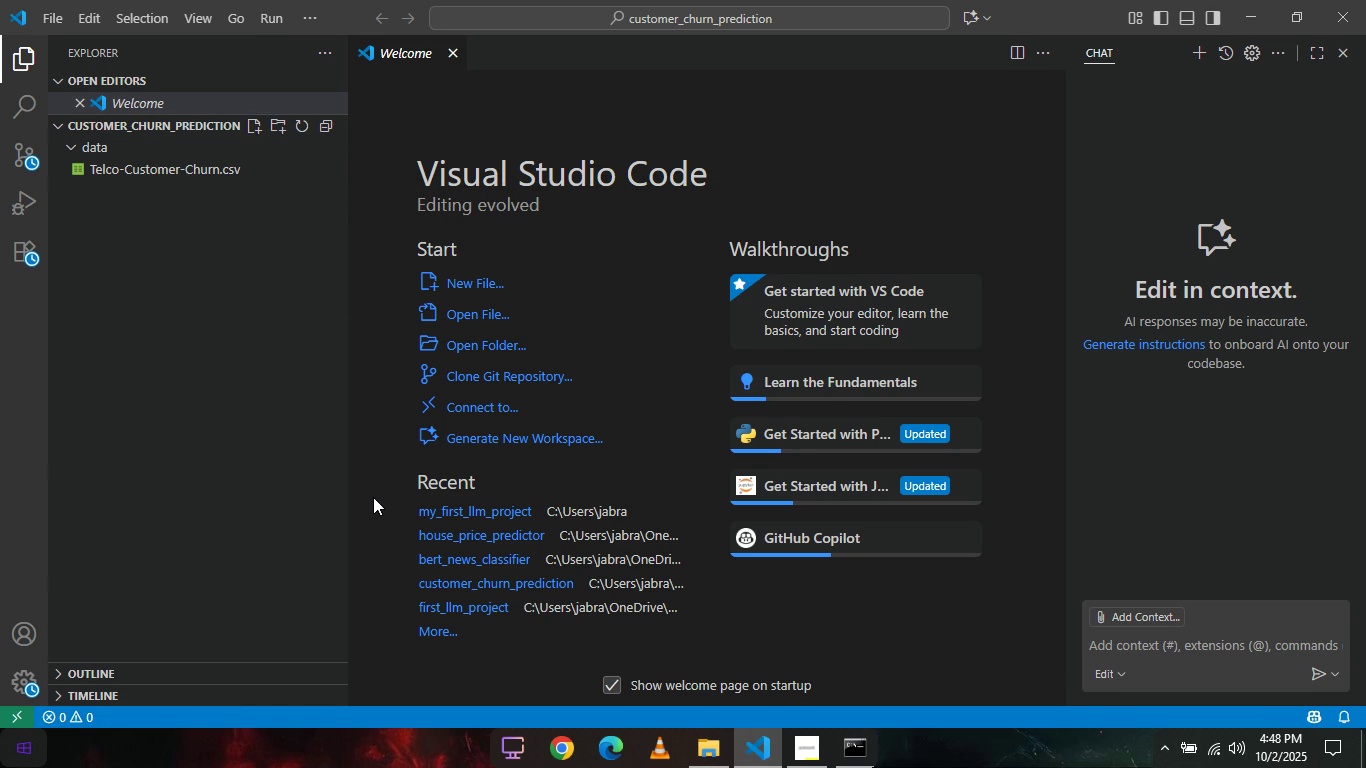 
left_click([373, 497])